 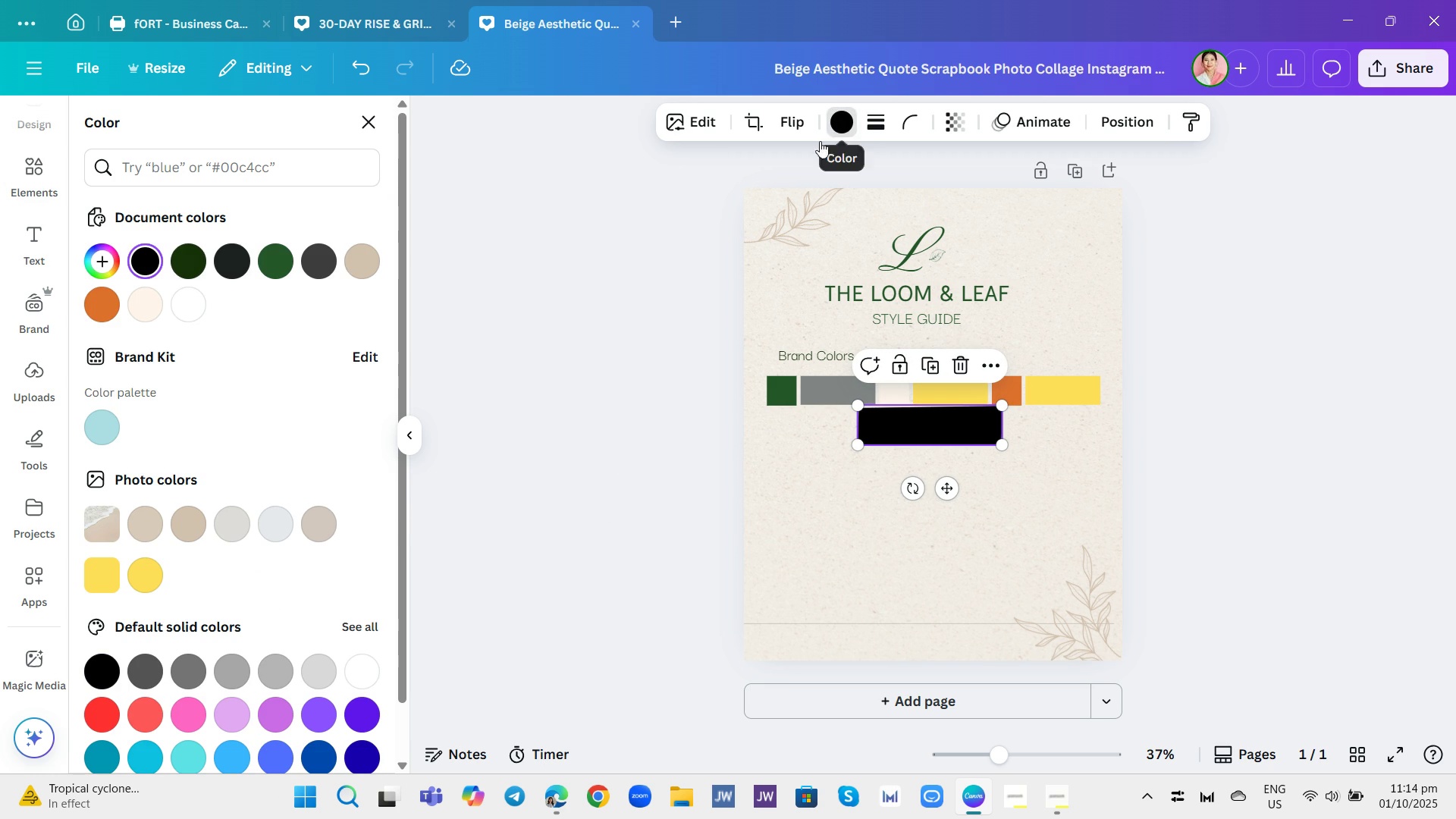 
left_click([104, 303])
 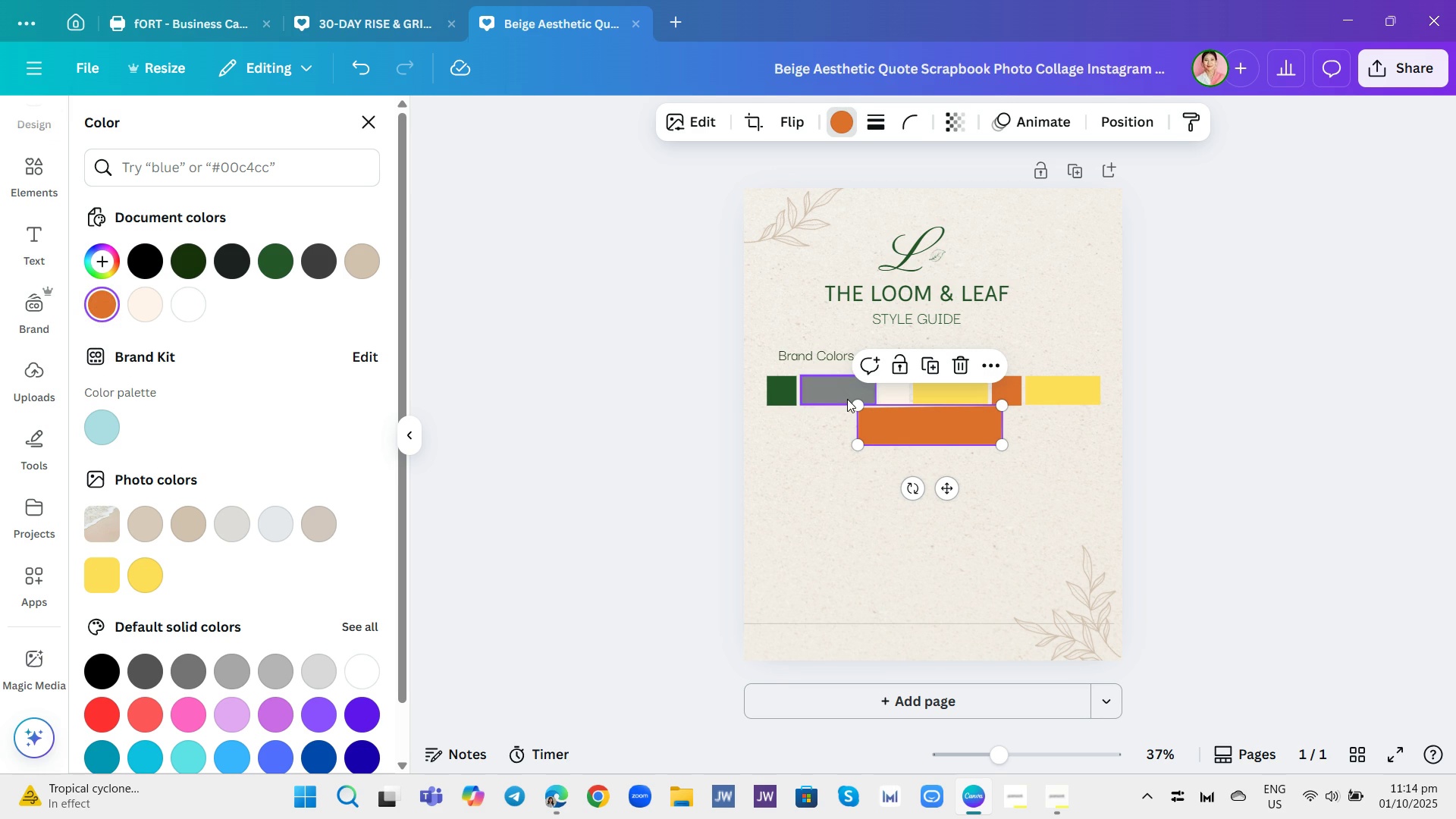 
left_click([842, 397])
 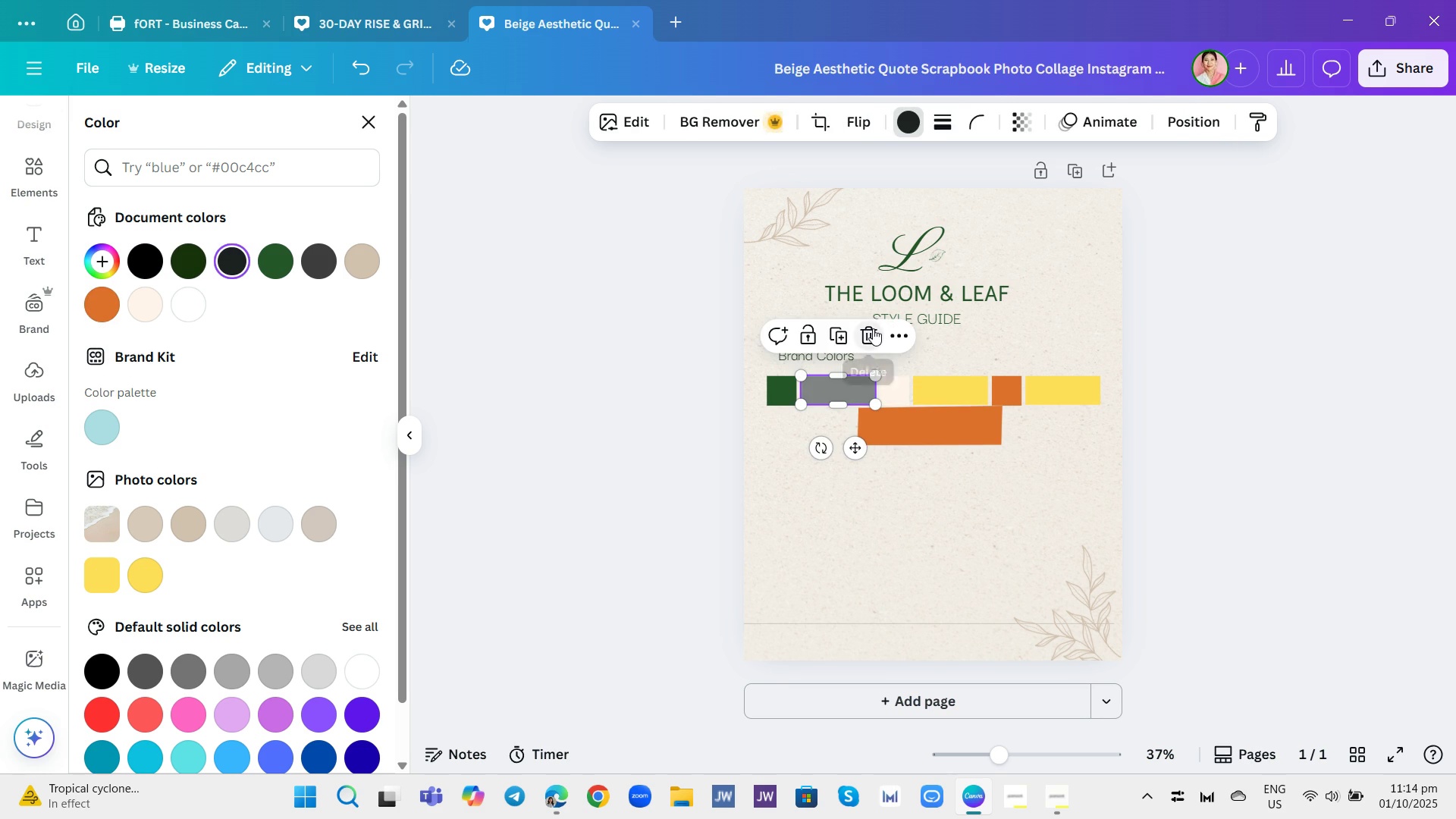 
left_click([873, 328])
 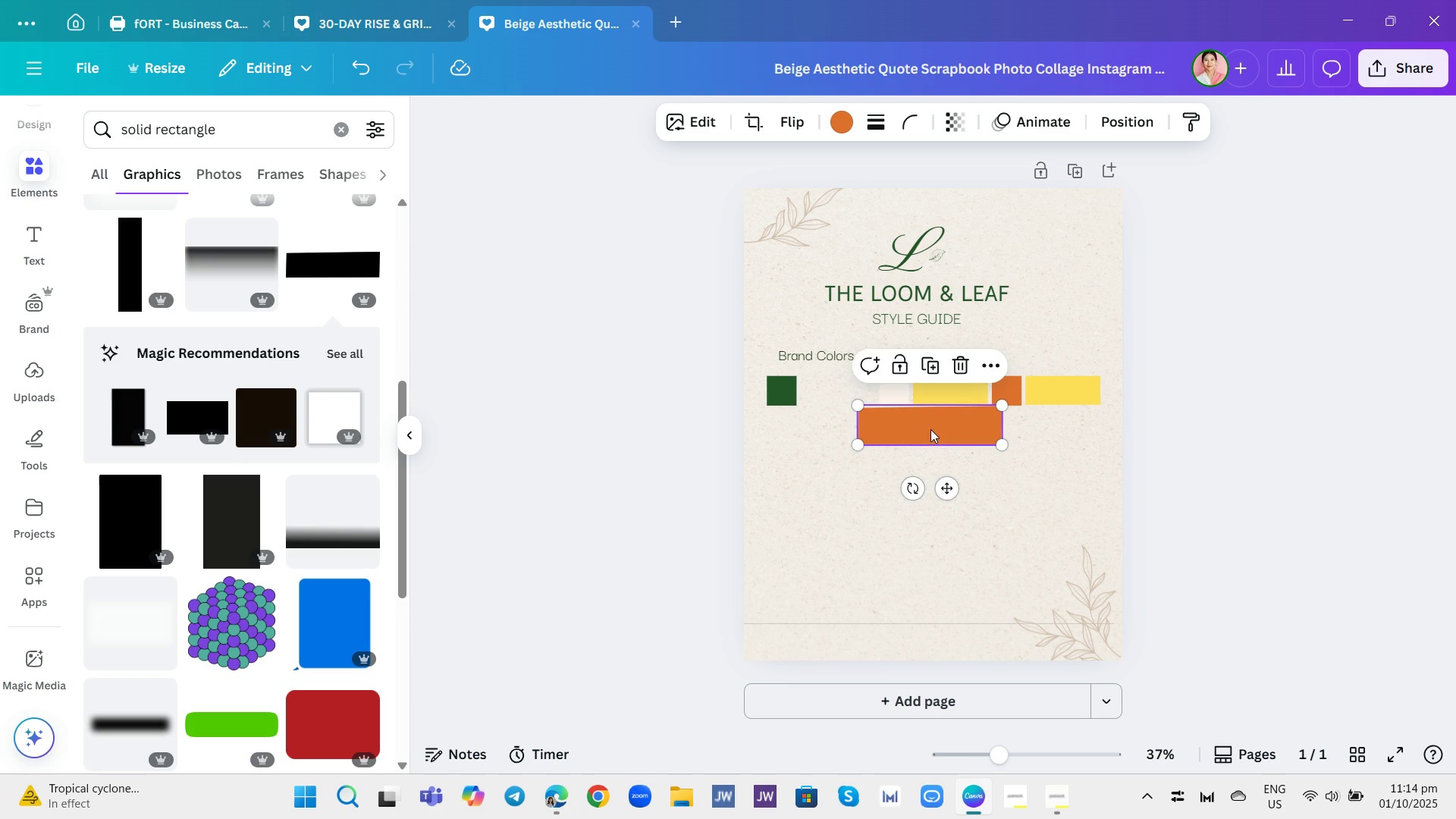 
left_click([930, 429])